 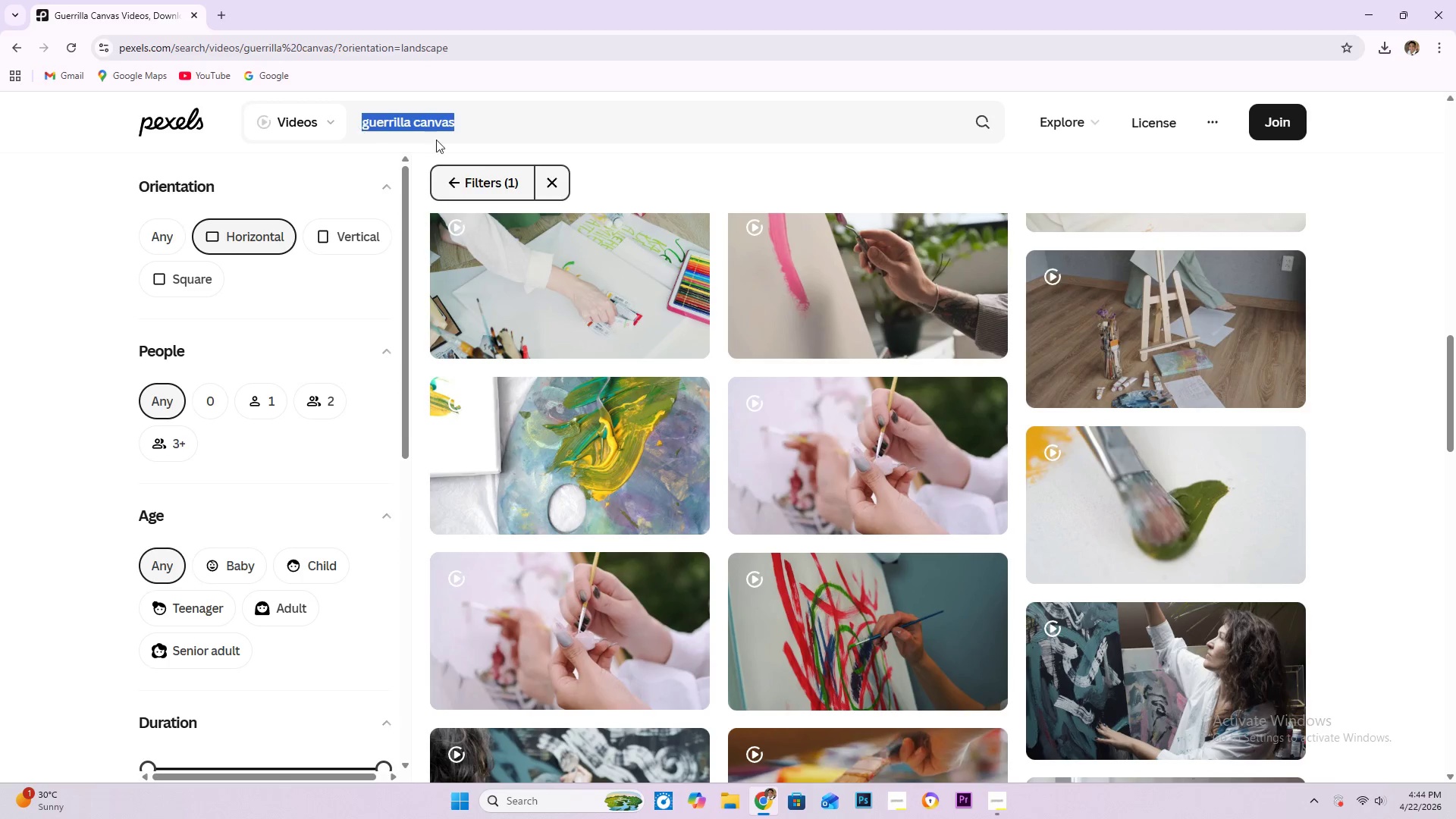 
key(Control+V)
 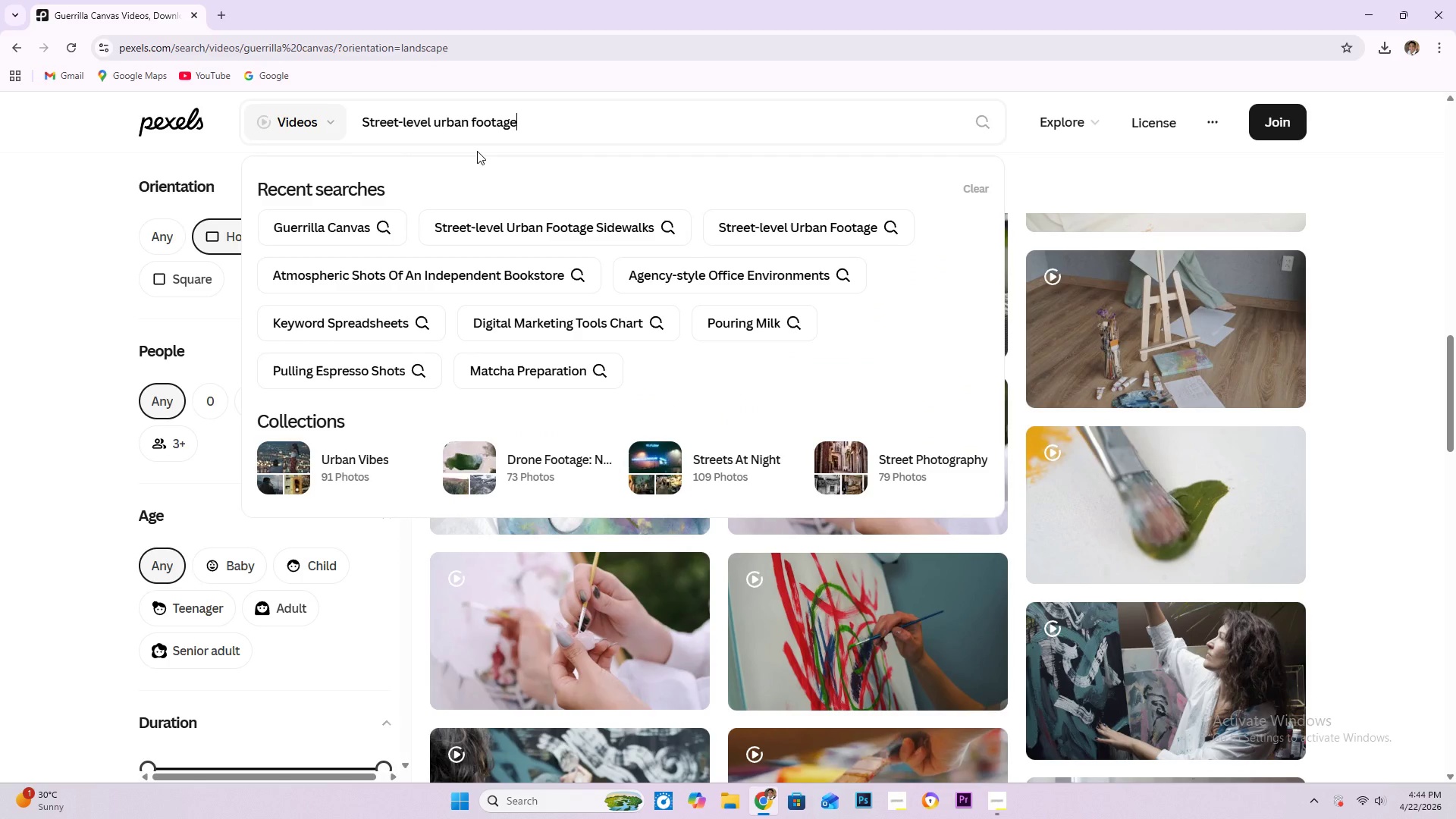 
key(NumpadEnter)
 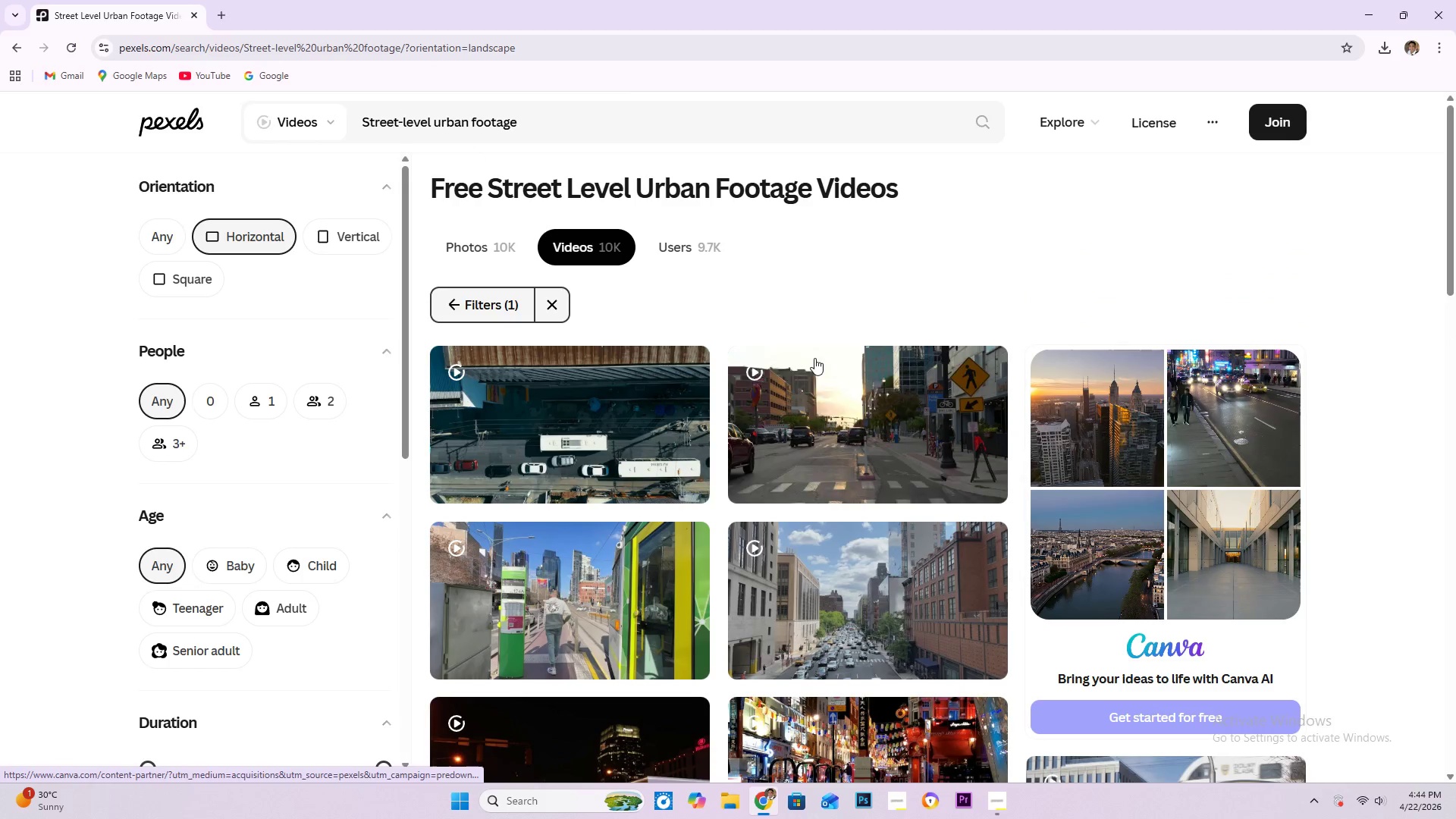 
scroll: coordinate [896, 477], scroll_direction: down, amount: 20.0
 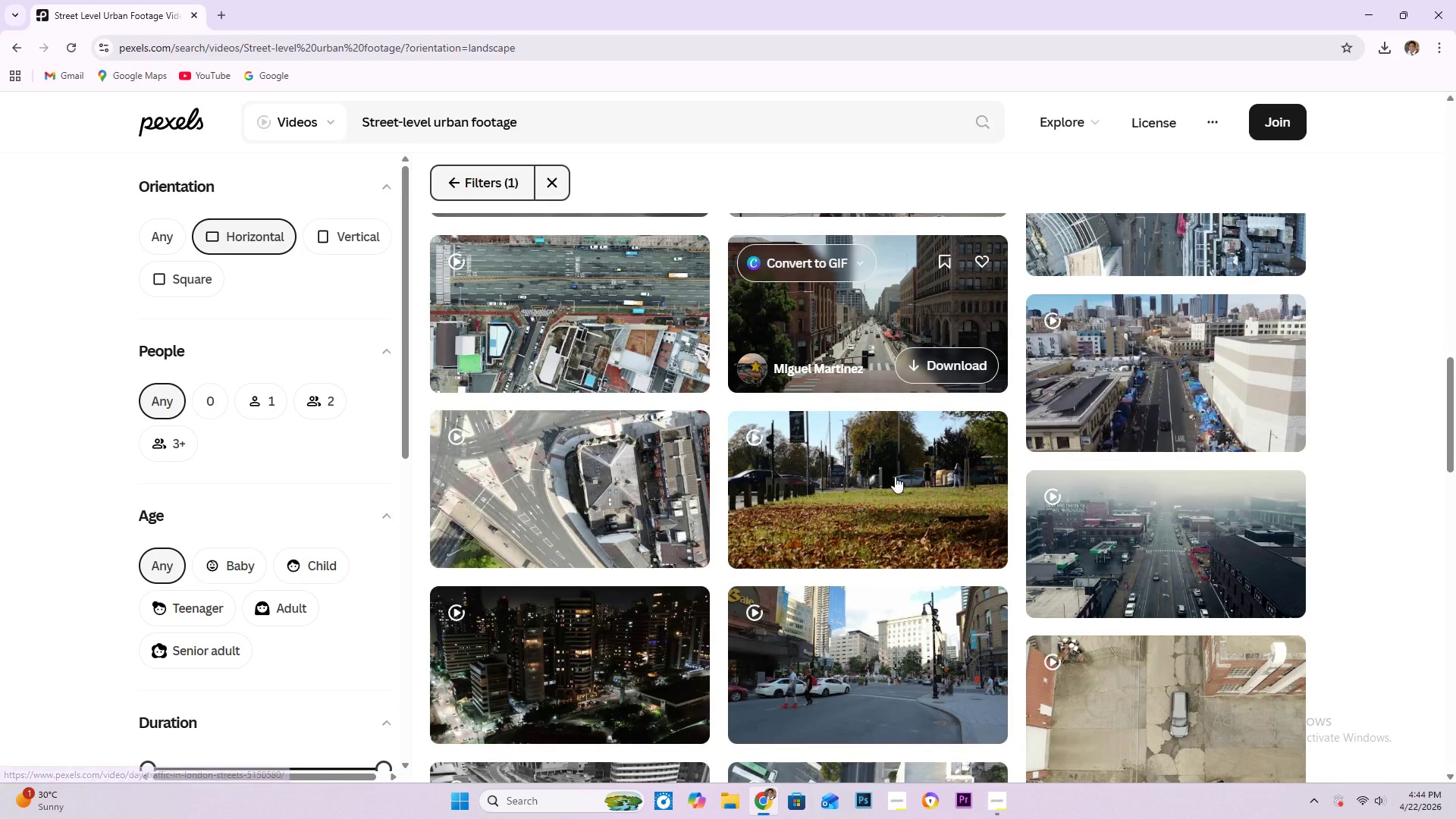 
scroll: coordinate [890, 473], scroll_direction: down, amount: 10.0
 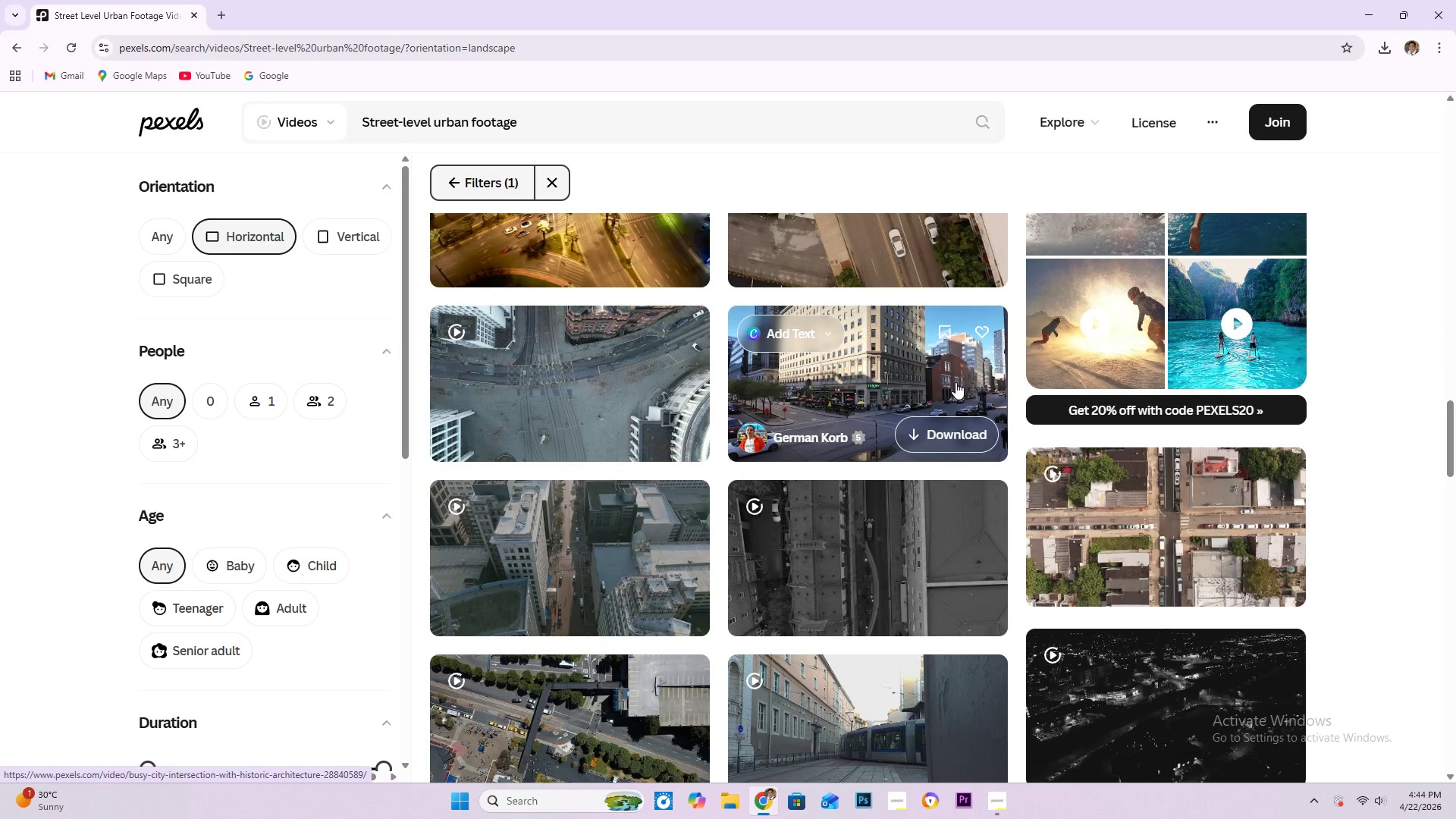 
wait(5.59)
 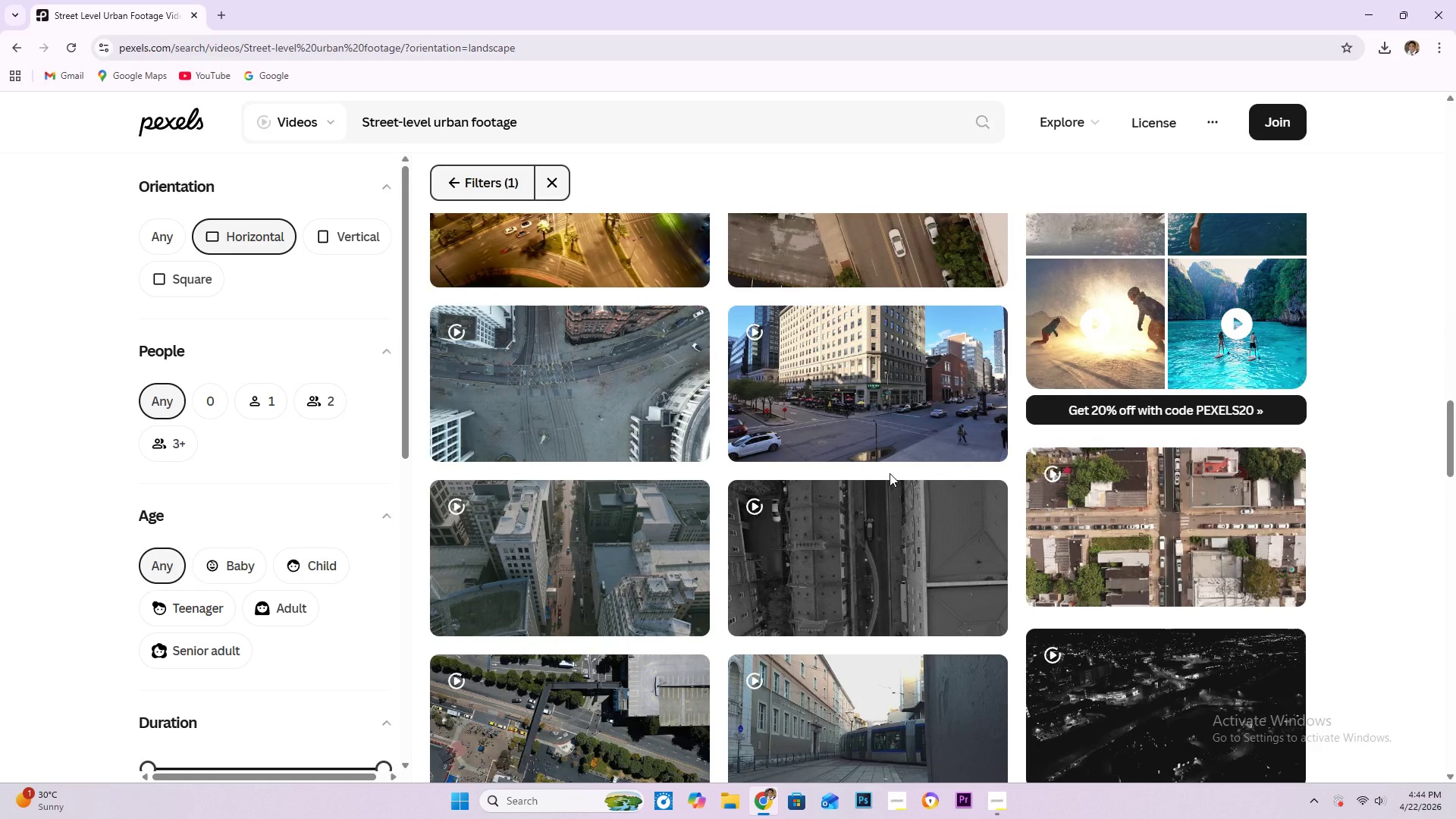 
scroll: coordinate [946, 375], scroll_direction: down, amount: 8.0
 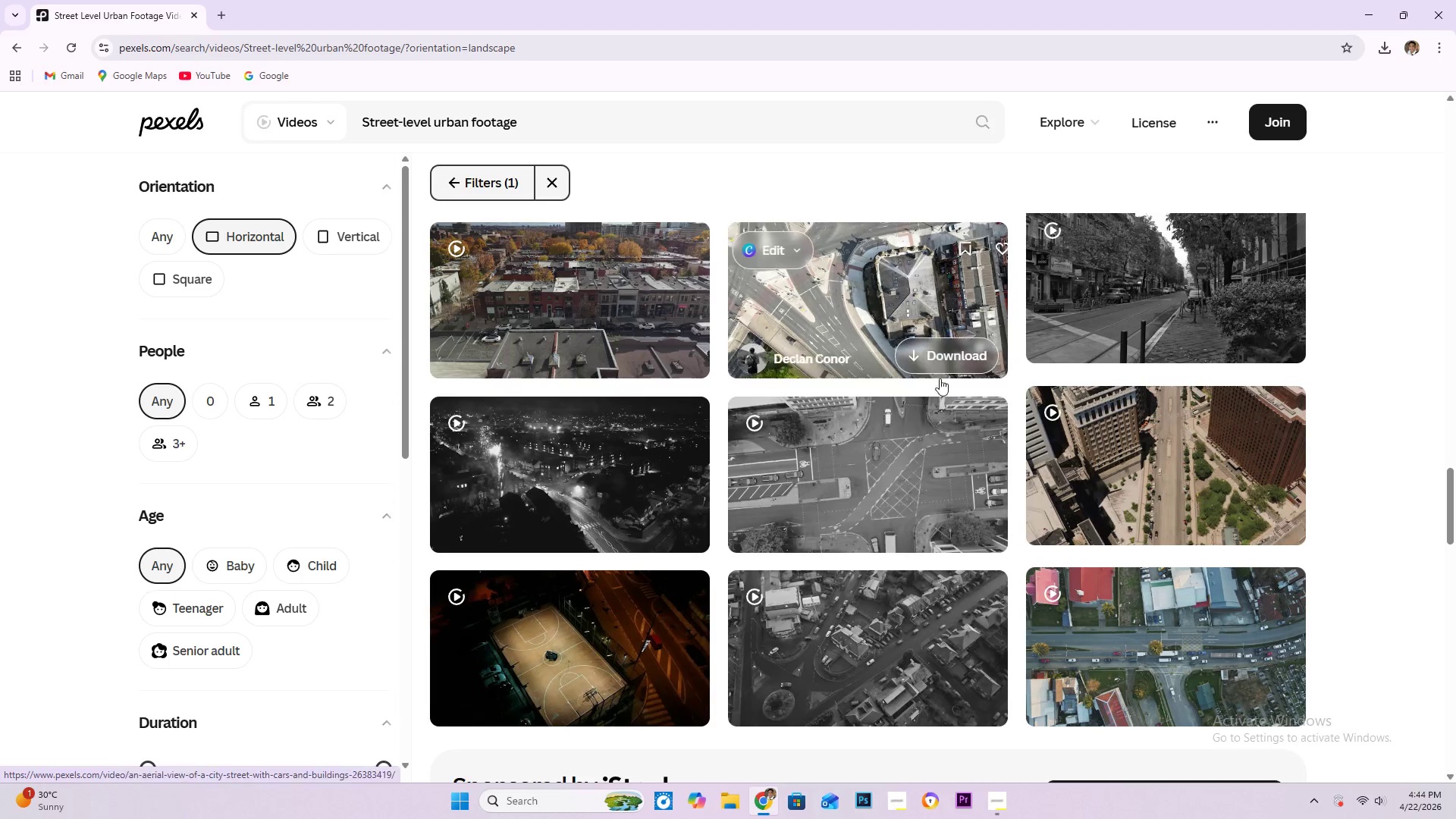 
scroll: coordinate [485, 413], scroll_direction: up, amount: 15.0
 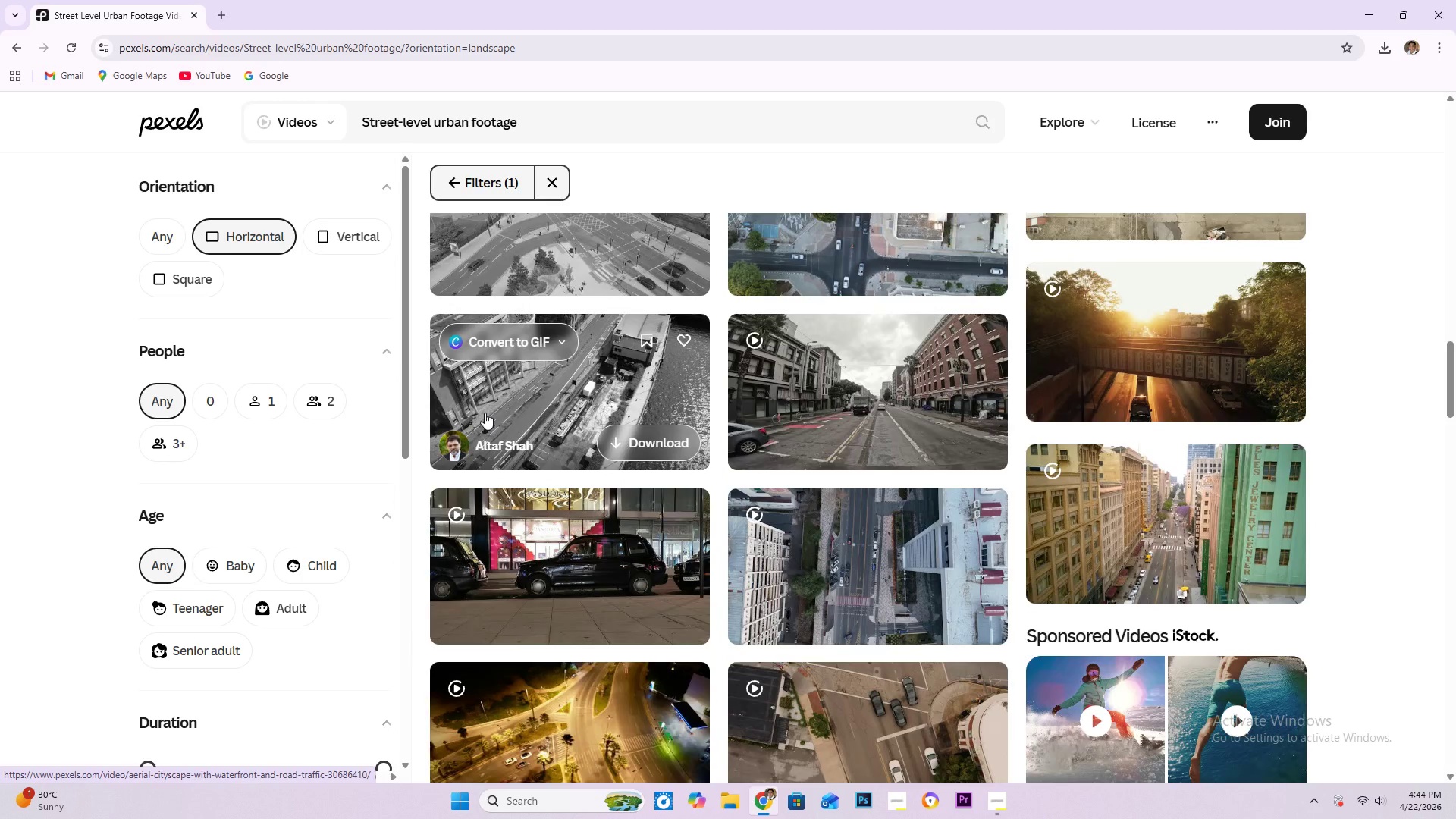 
scroll: coordinate [663, 452], scroll_direction: down, amount: 40.0
 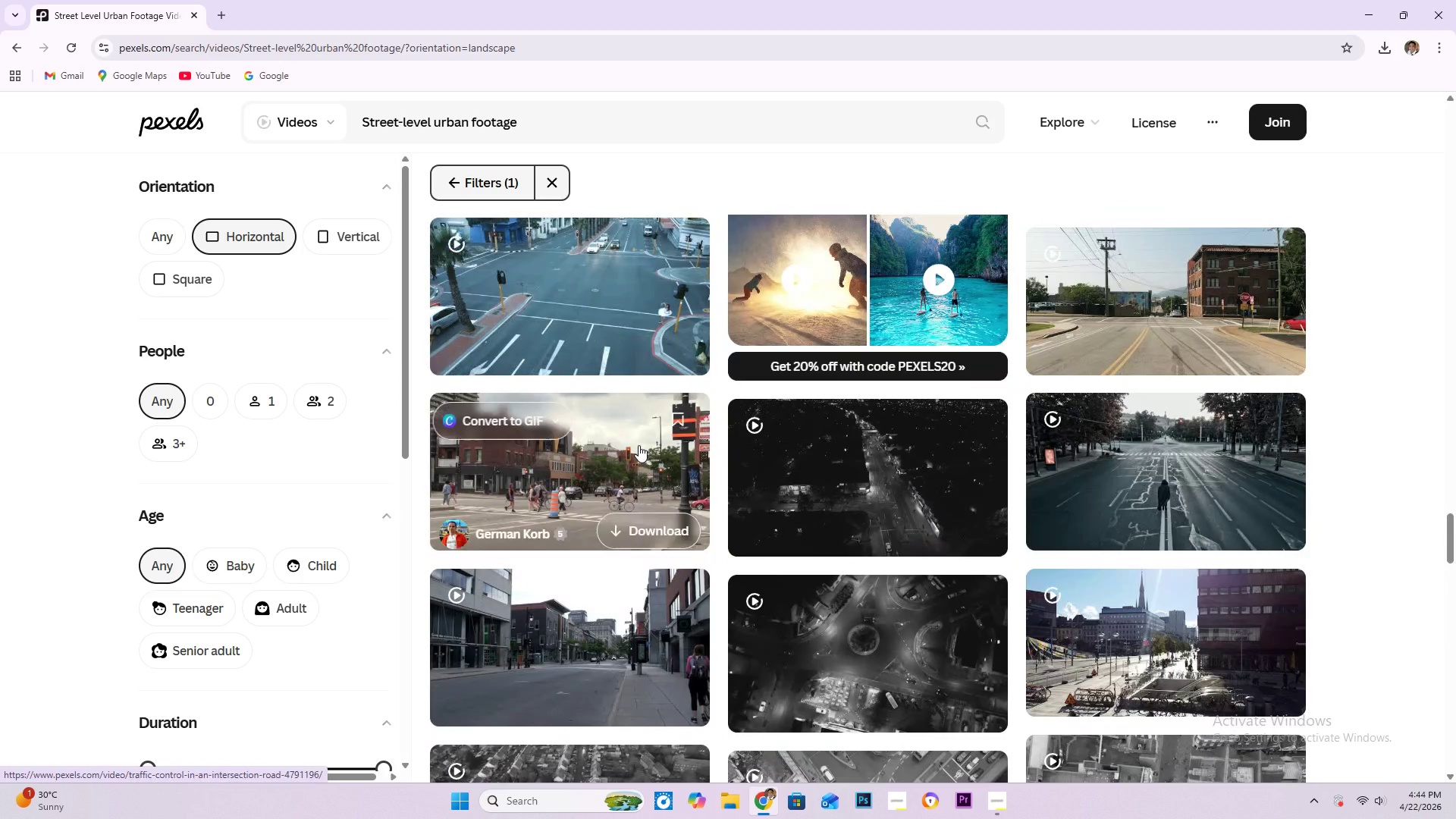 
key(Alt+Tab)